 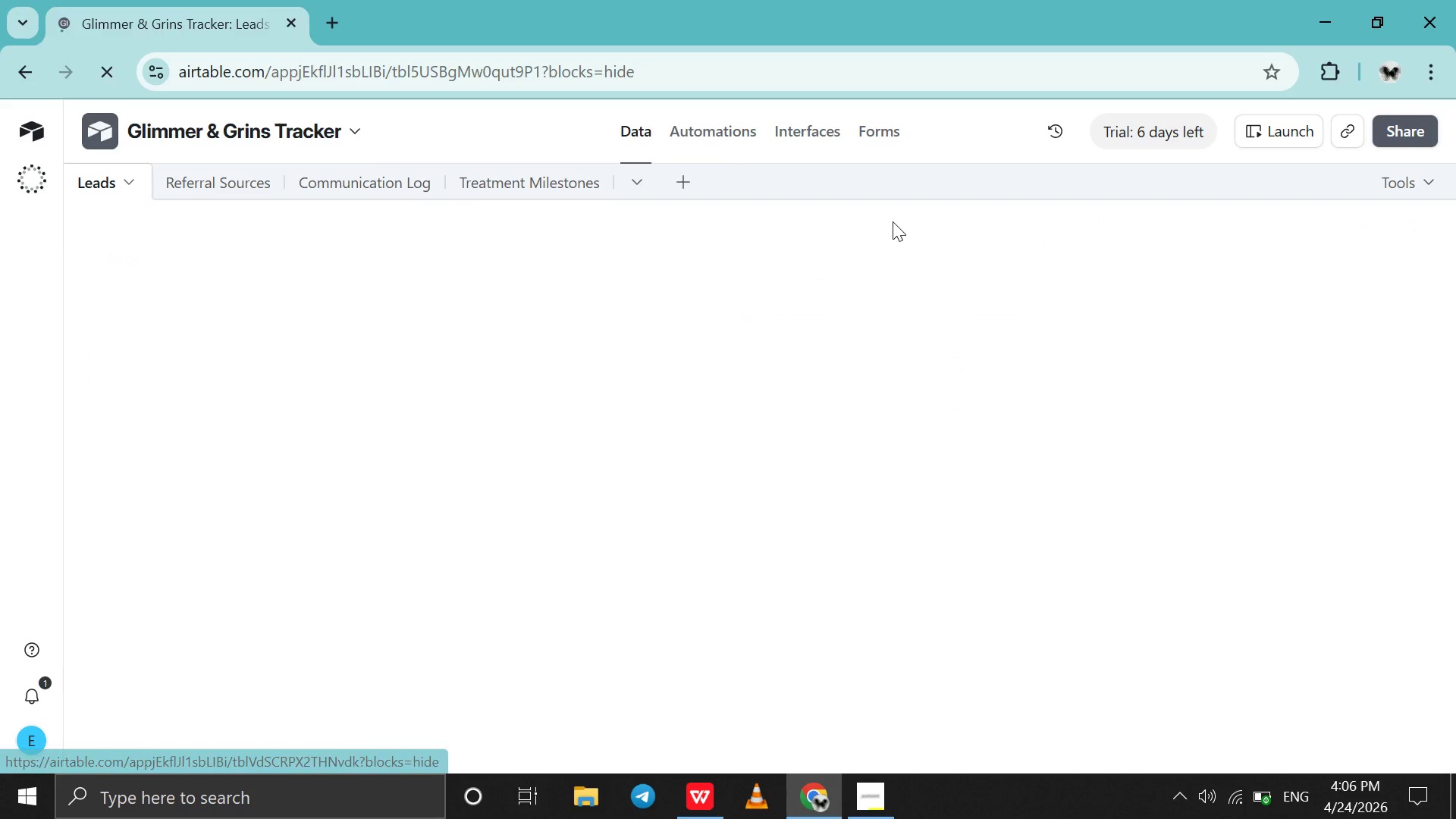 
mouse_move([848, 257])
 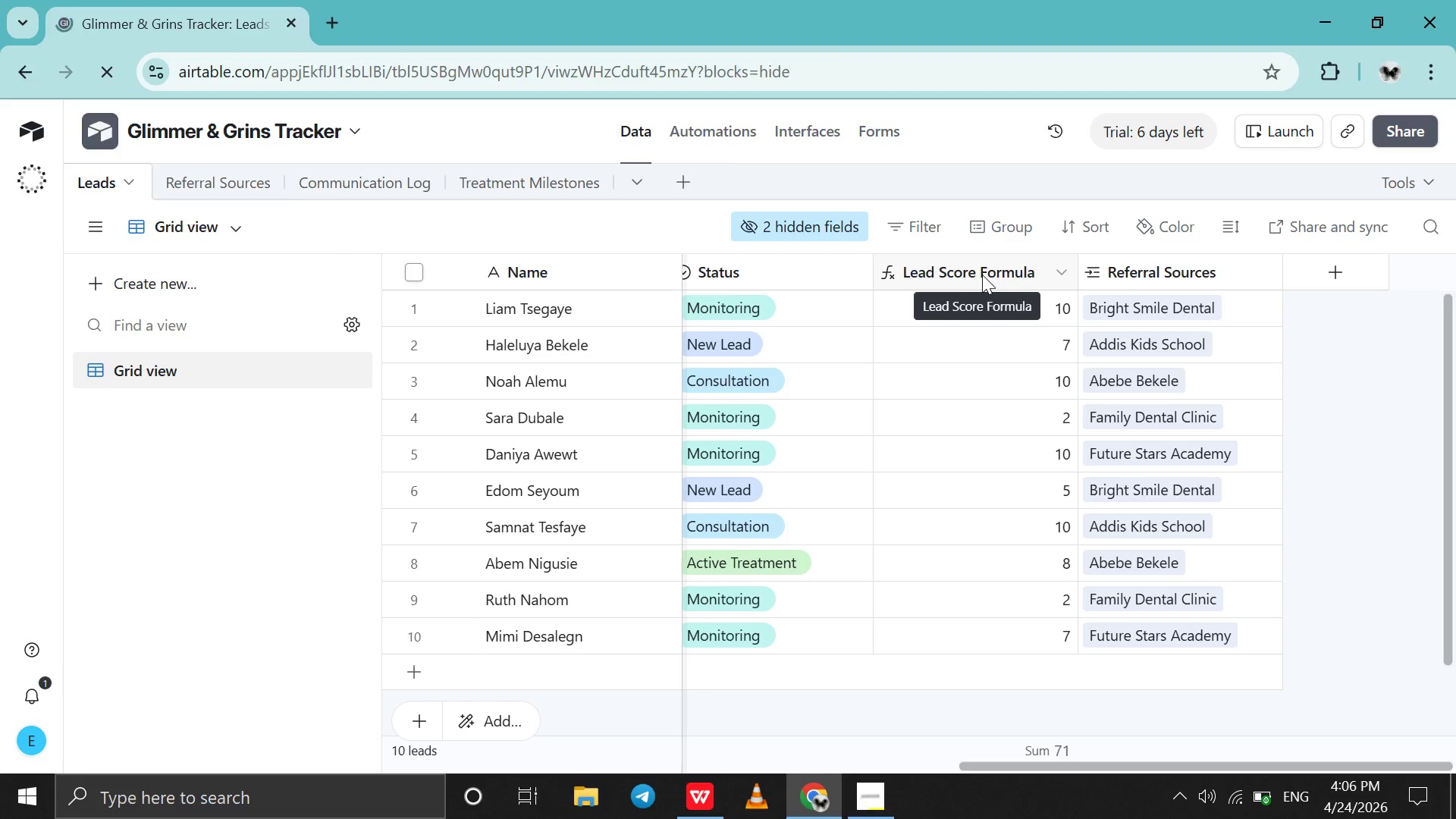 
double_click([982, 275])
 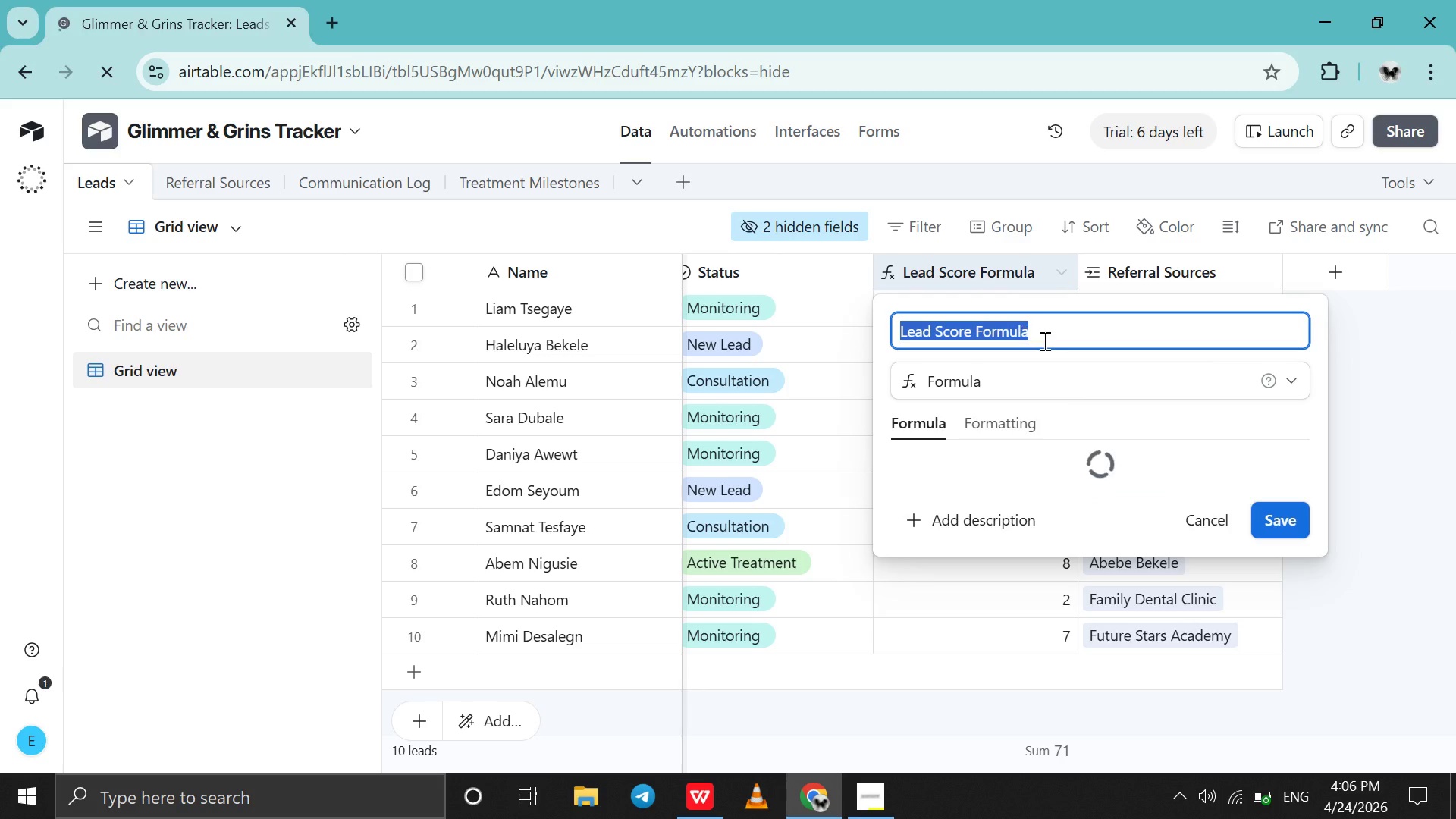 
left_click([1047, 341])
 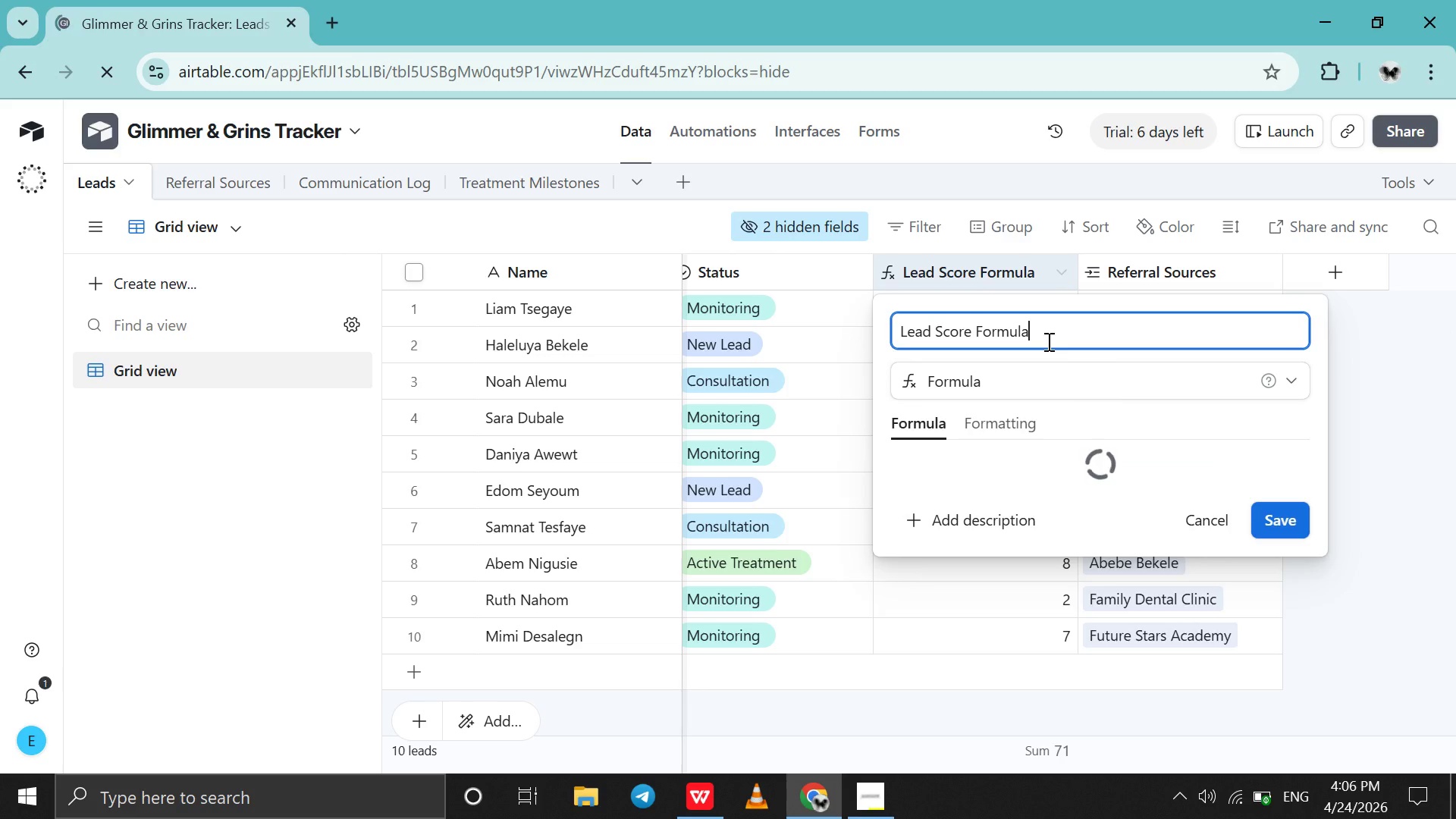 
key(Backspace)
 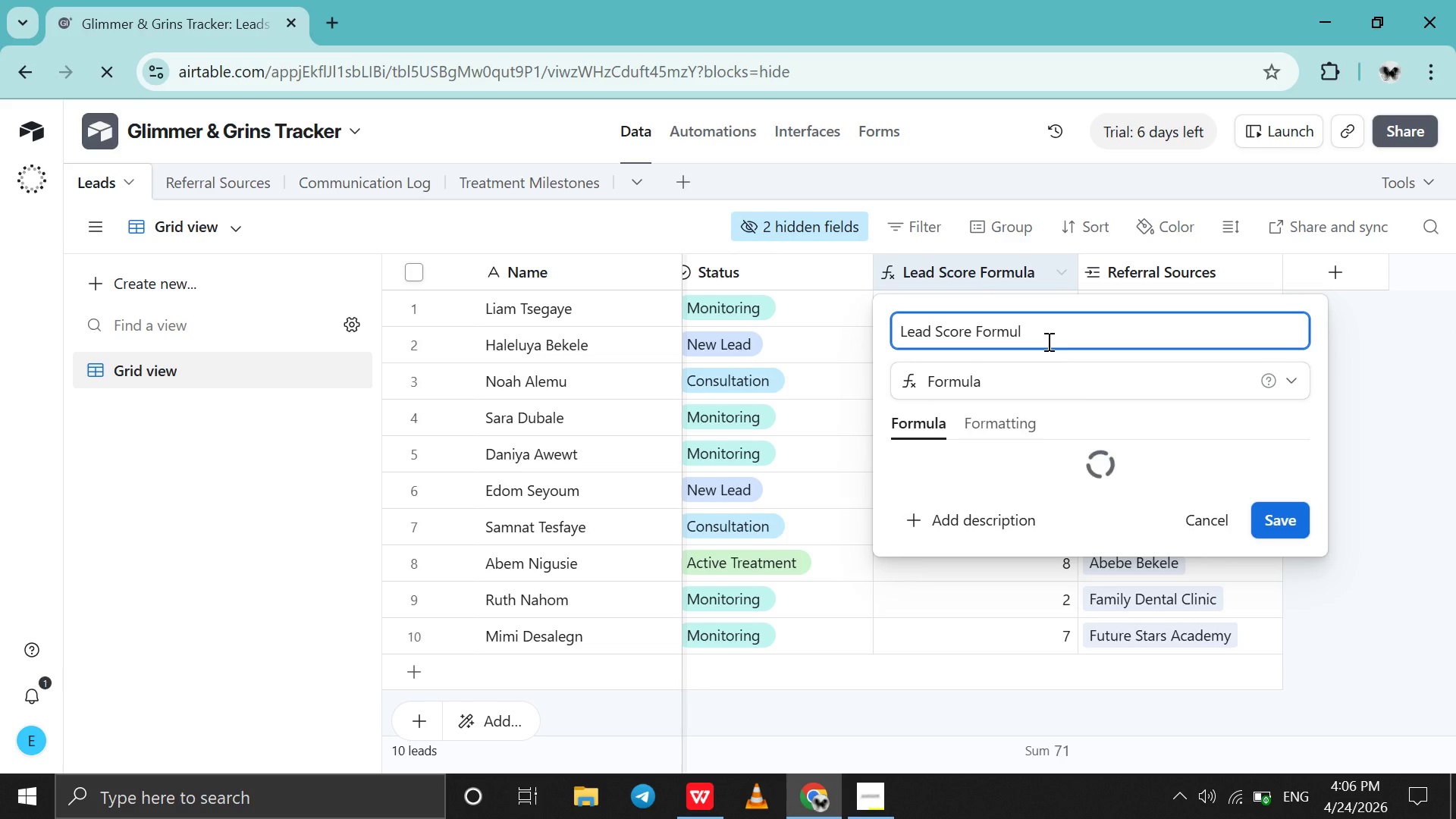 
key(Backspace)
 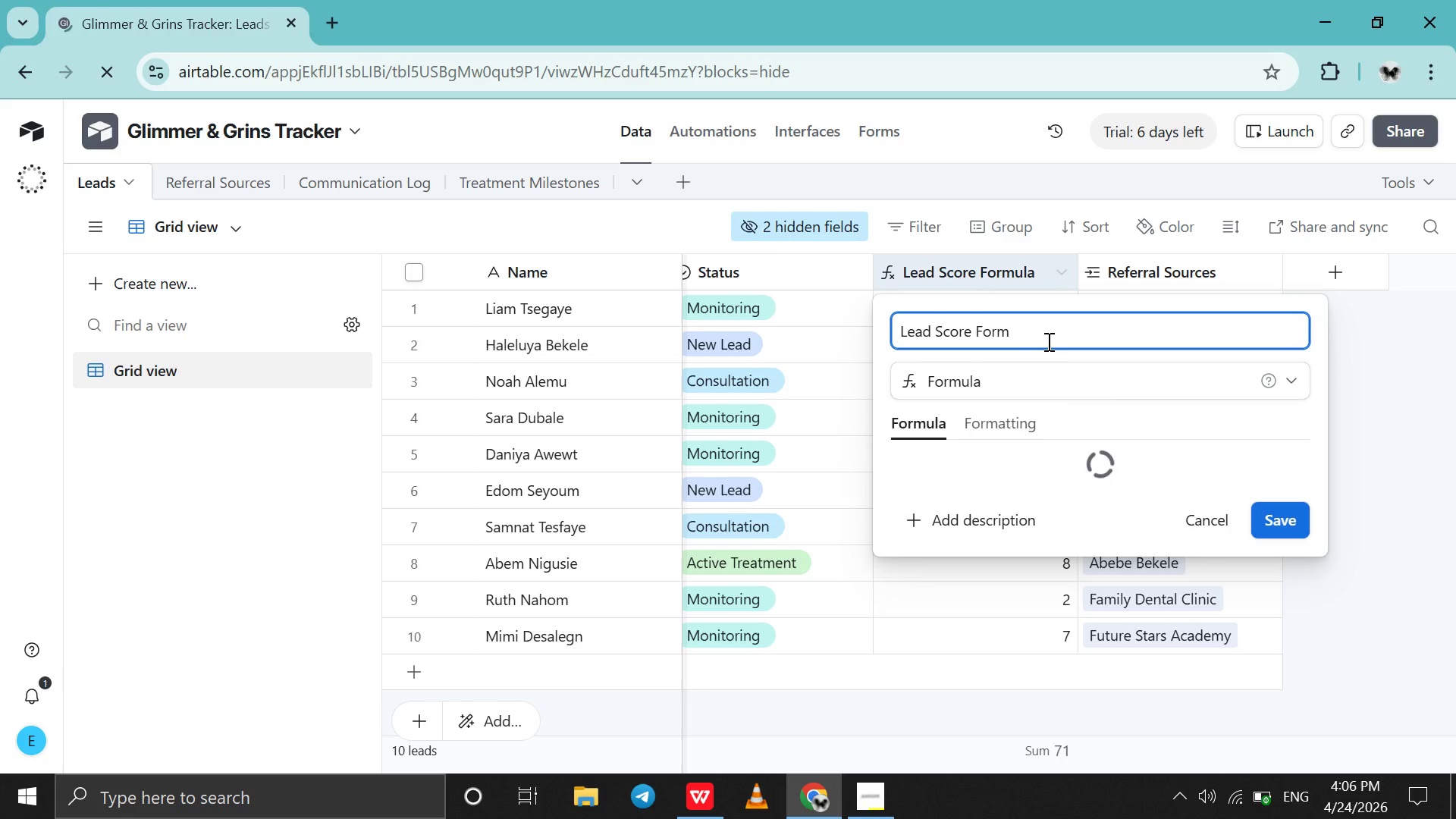 
key(Backspace)
 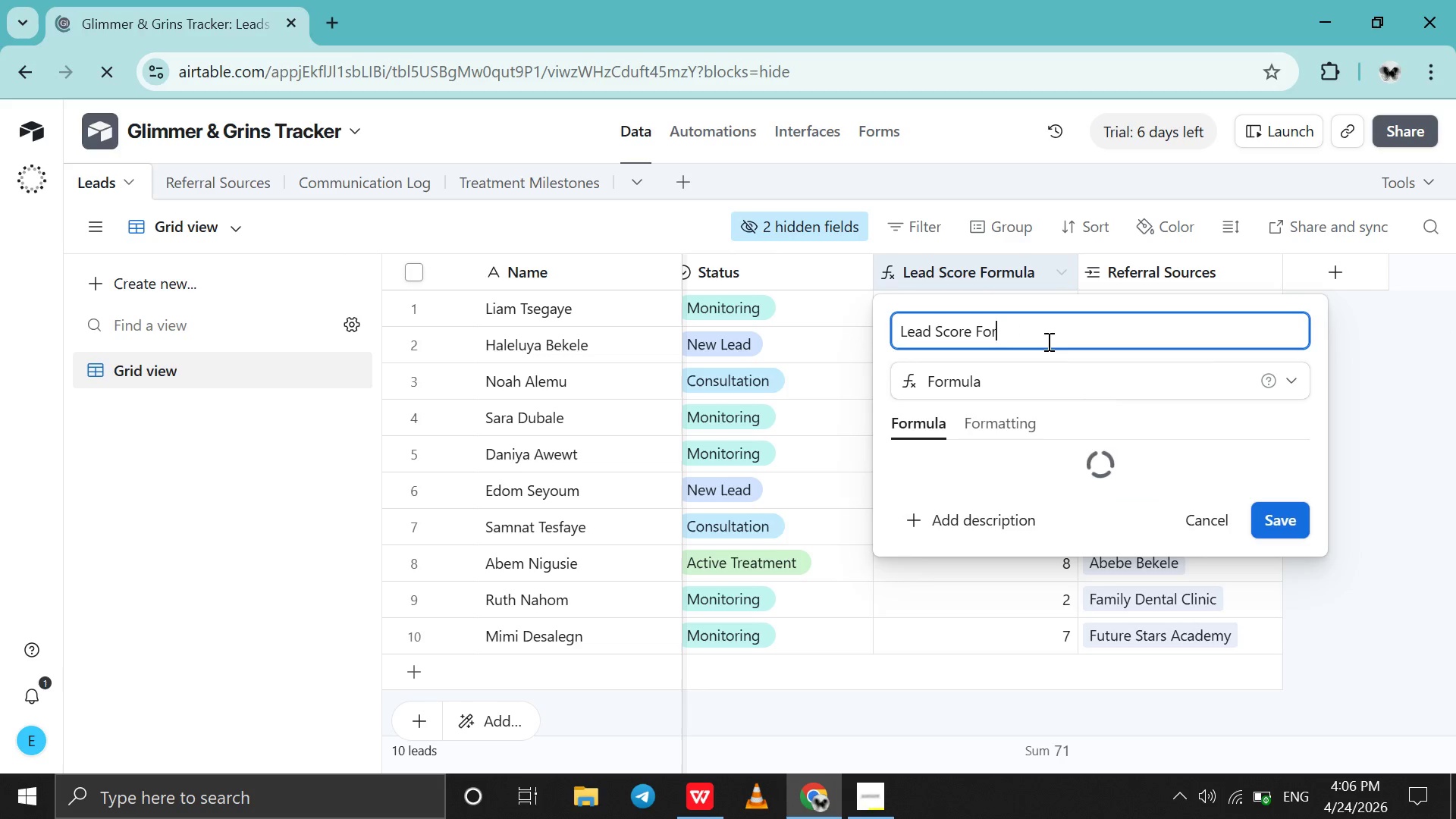 
key(Backspace)
 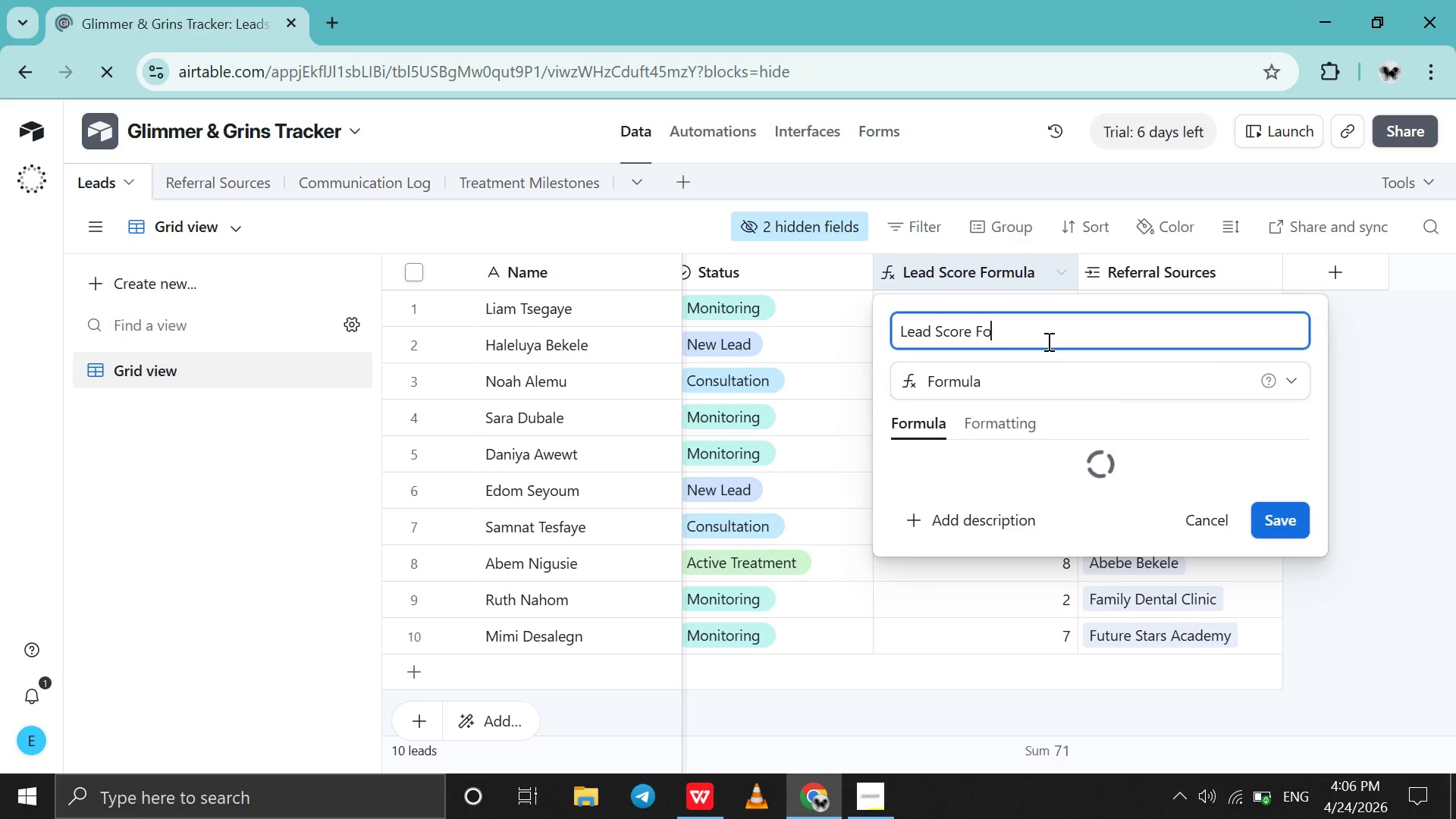 
key(Backspace)
 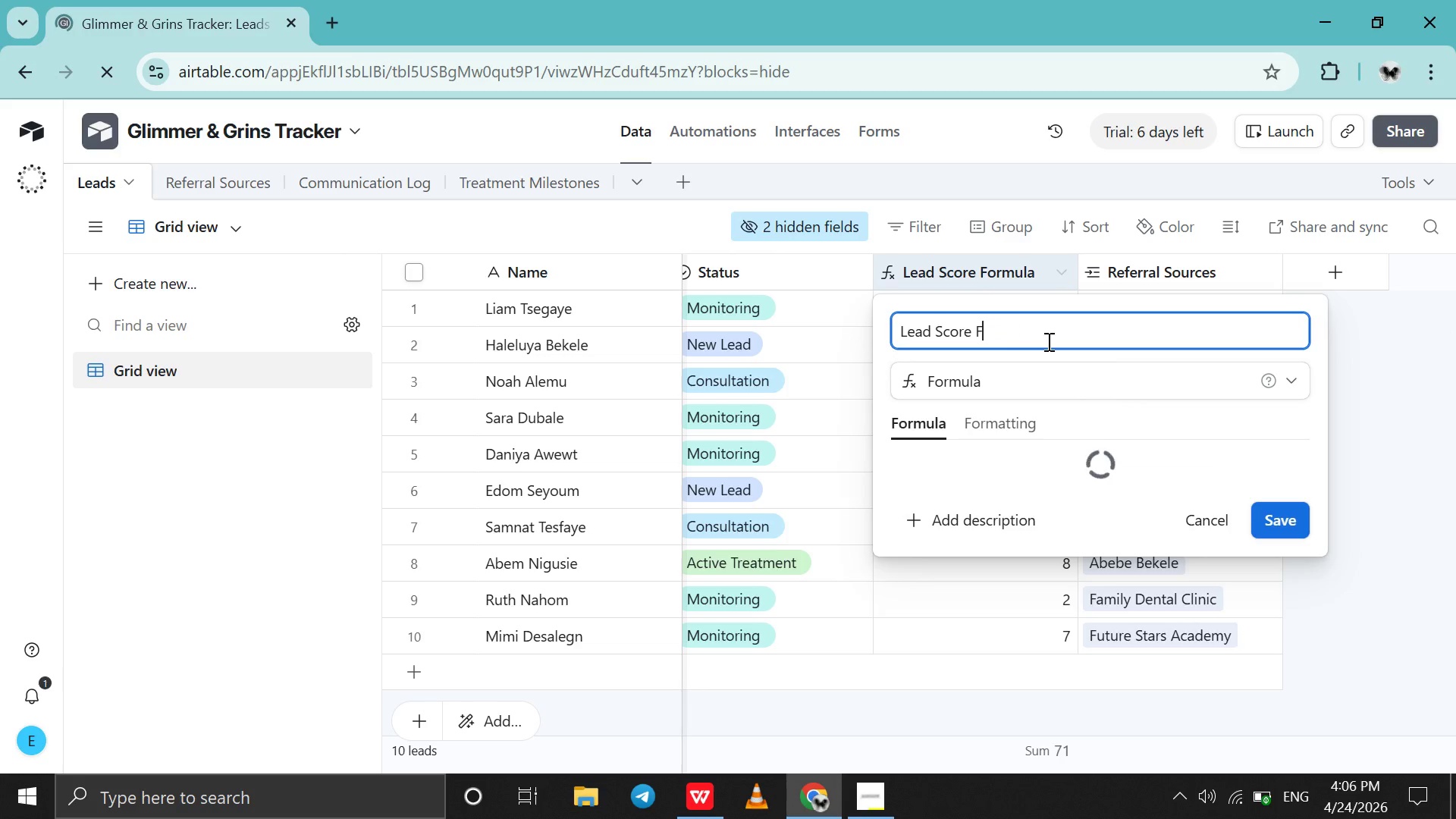 
key(Backspace)
 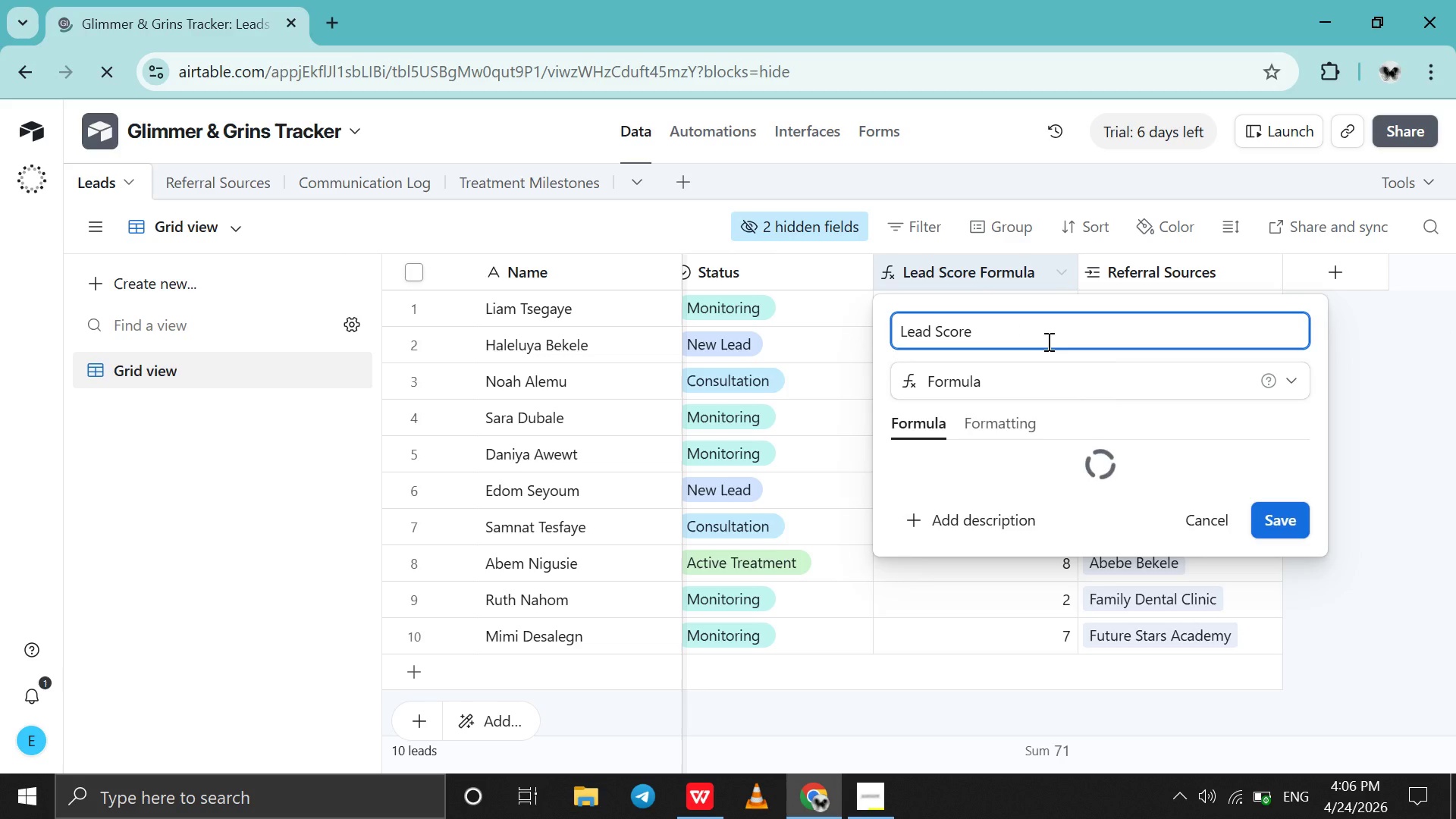 
key(Backspace)
 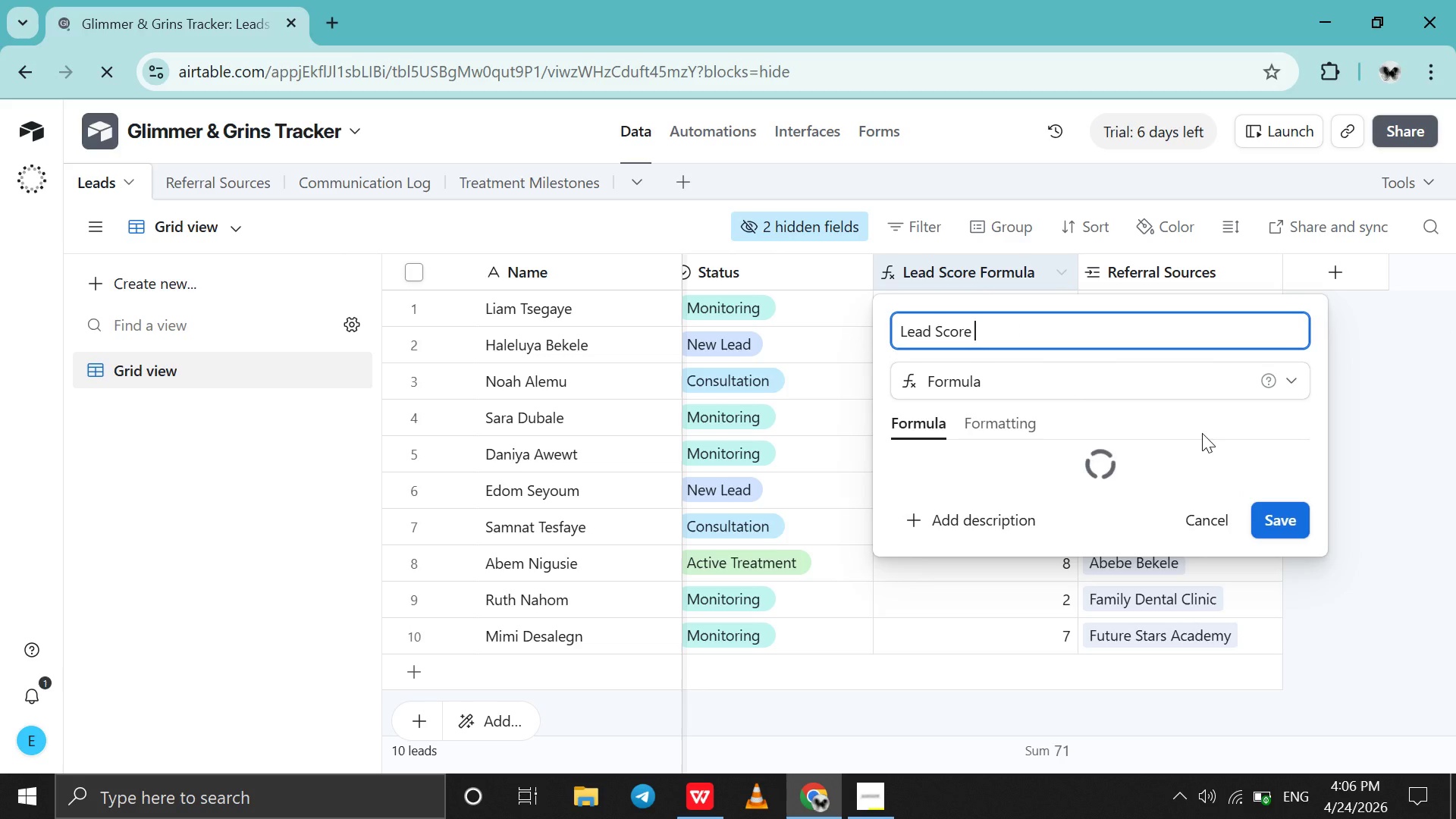 
scroll: coordinate [1202, 433], scroll_direction: down, amount: 2.0
 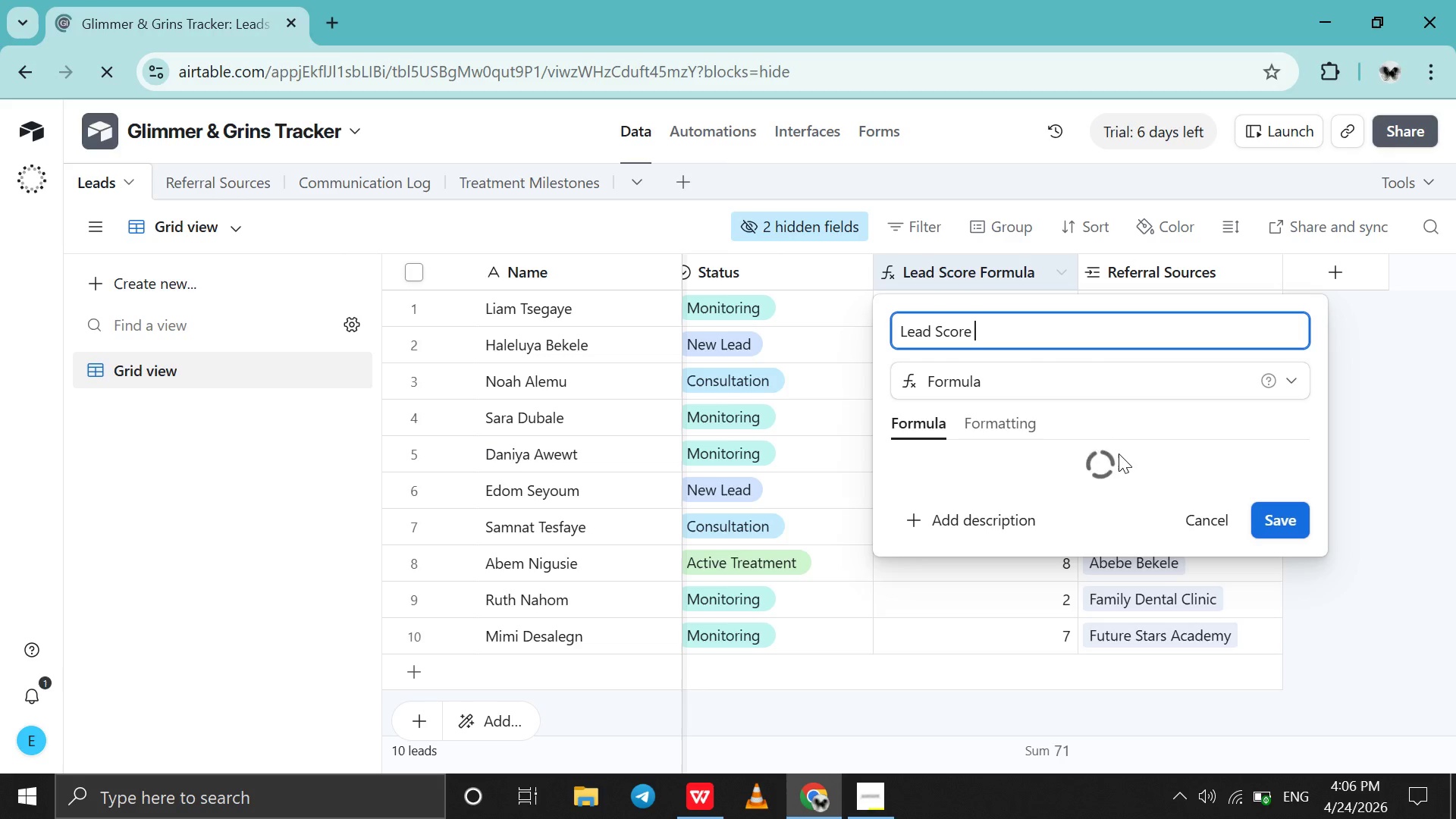 
wait(8.1)
 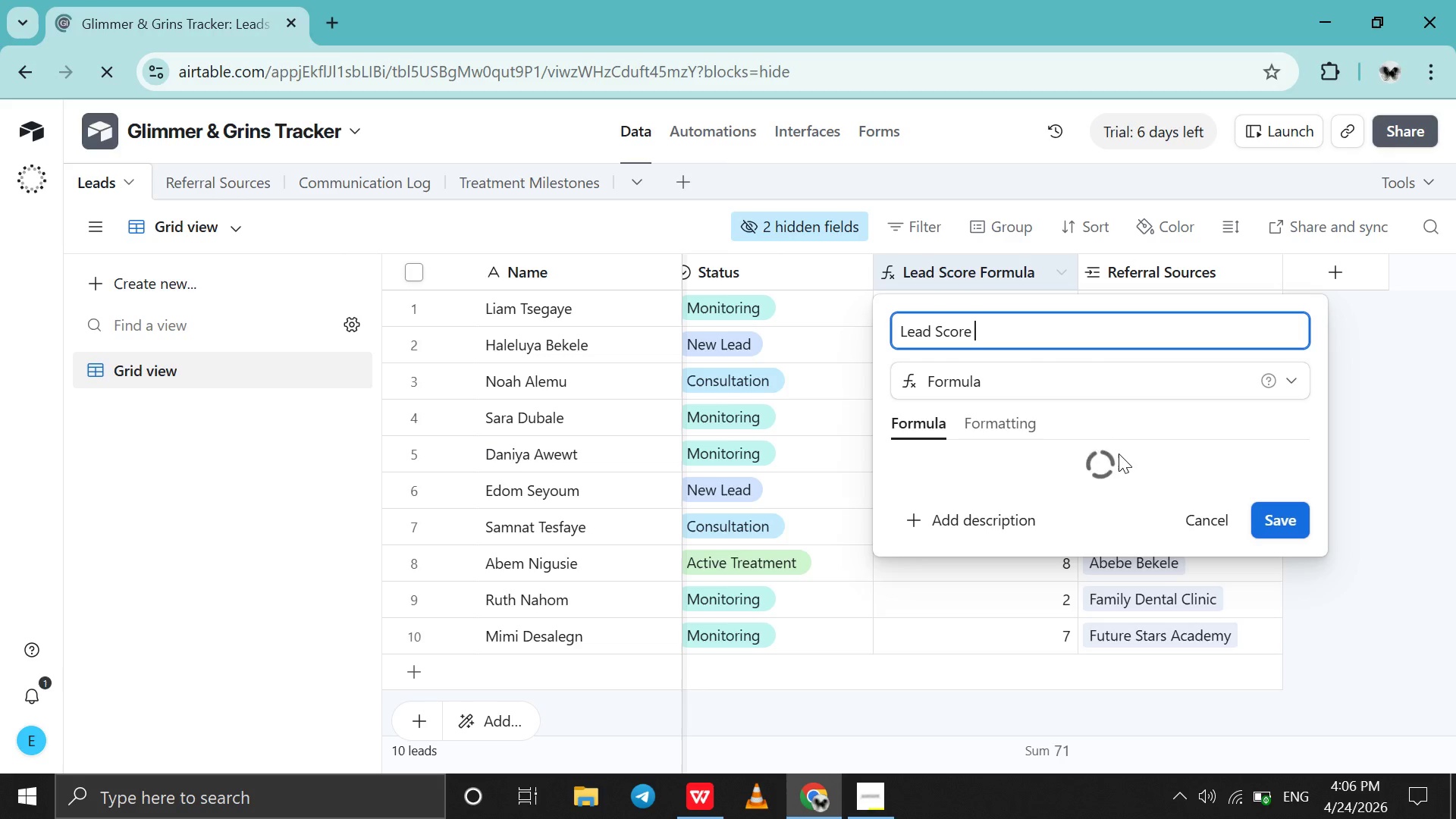 
scroll: coordinate [1119, 453], scroll_direction: up, amount: 1.0
 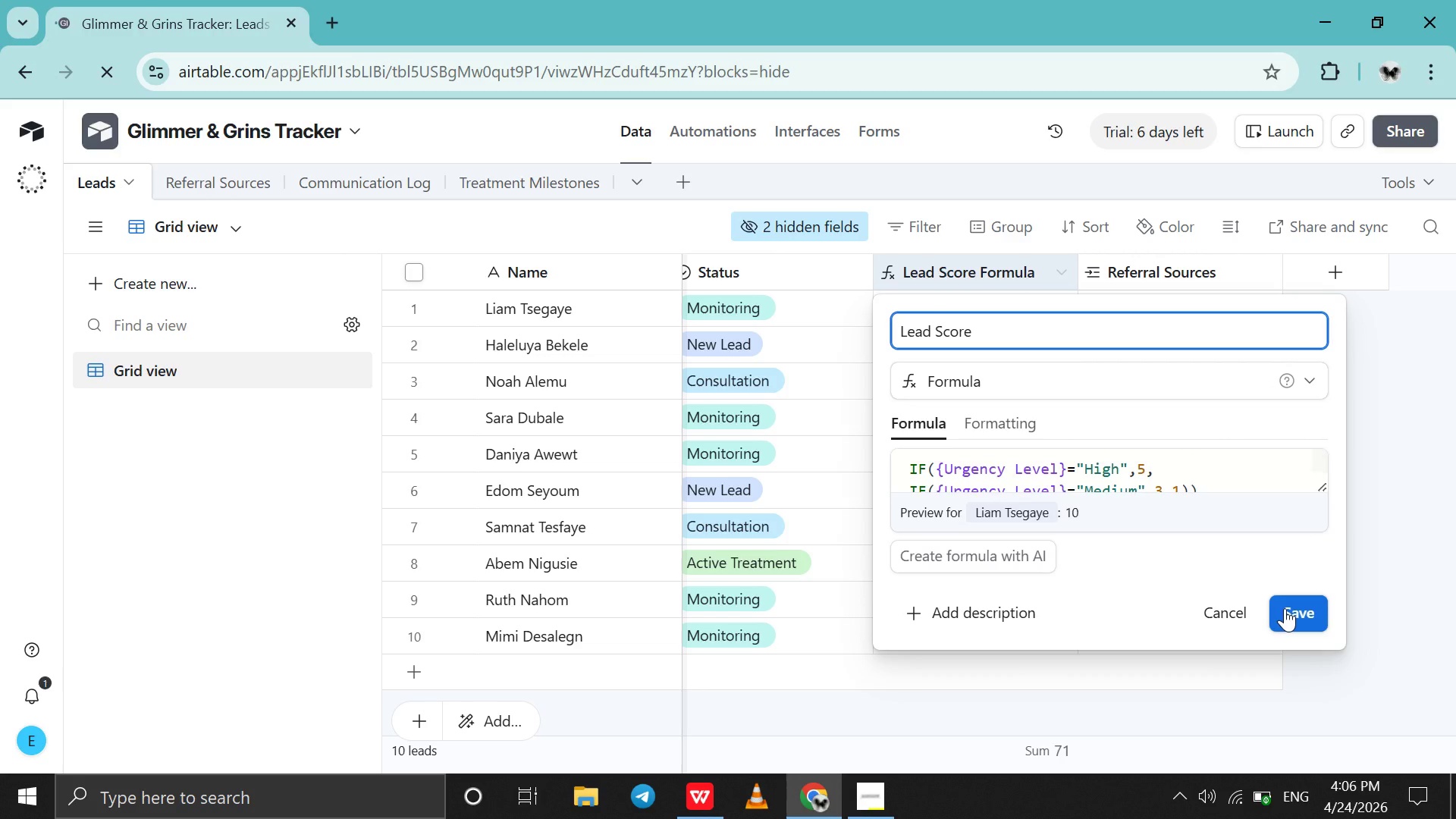 
left_click([1285, 608])
 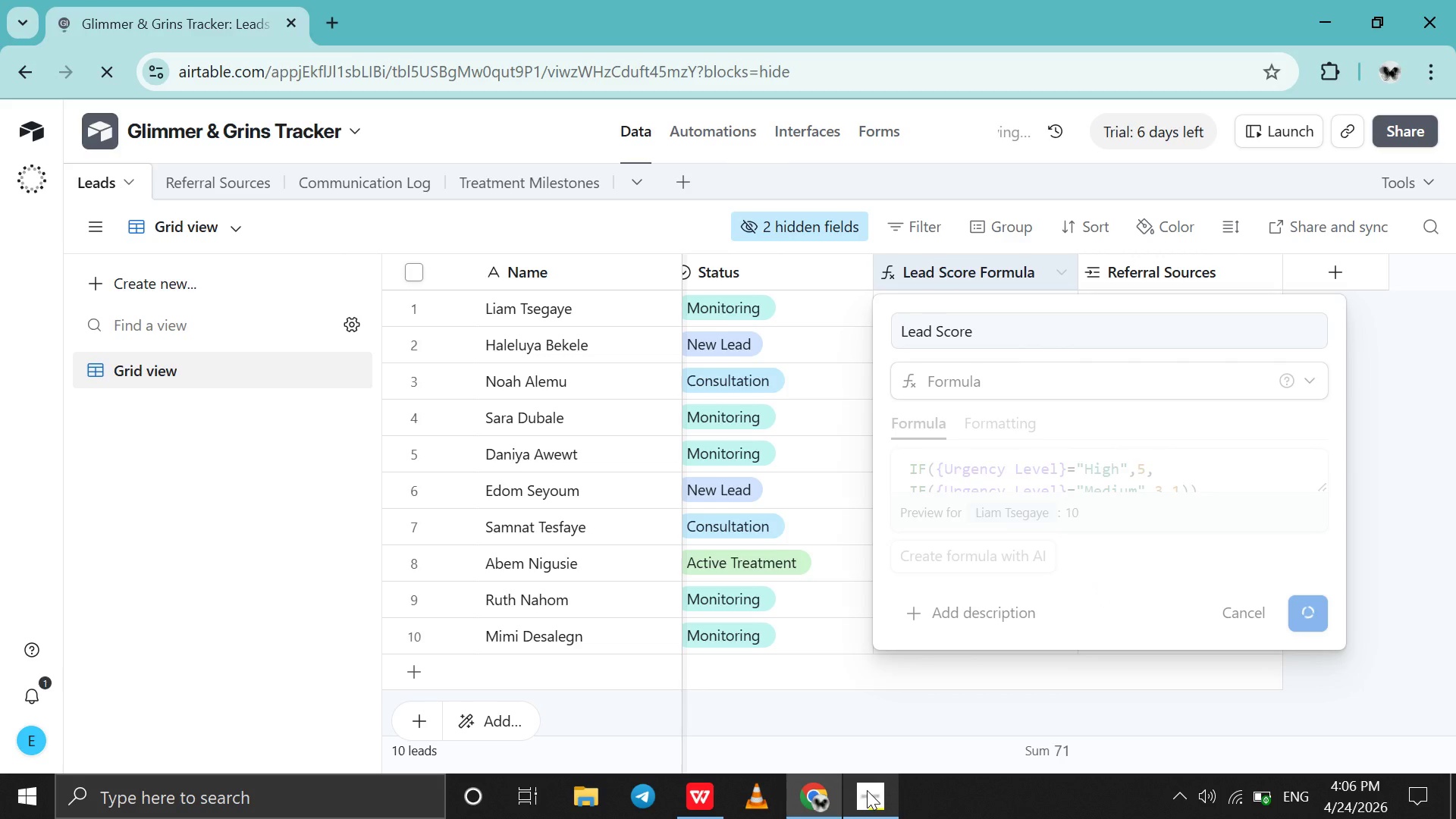 
left_click([867, 790])